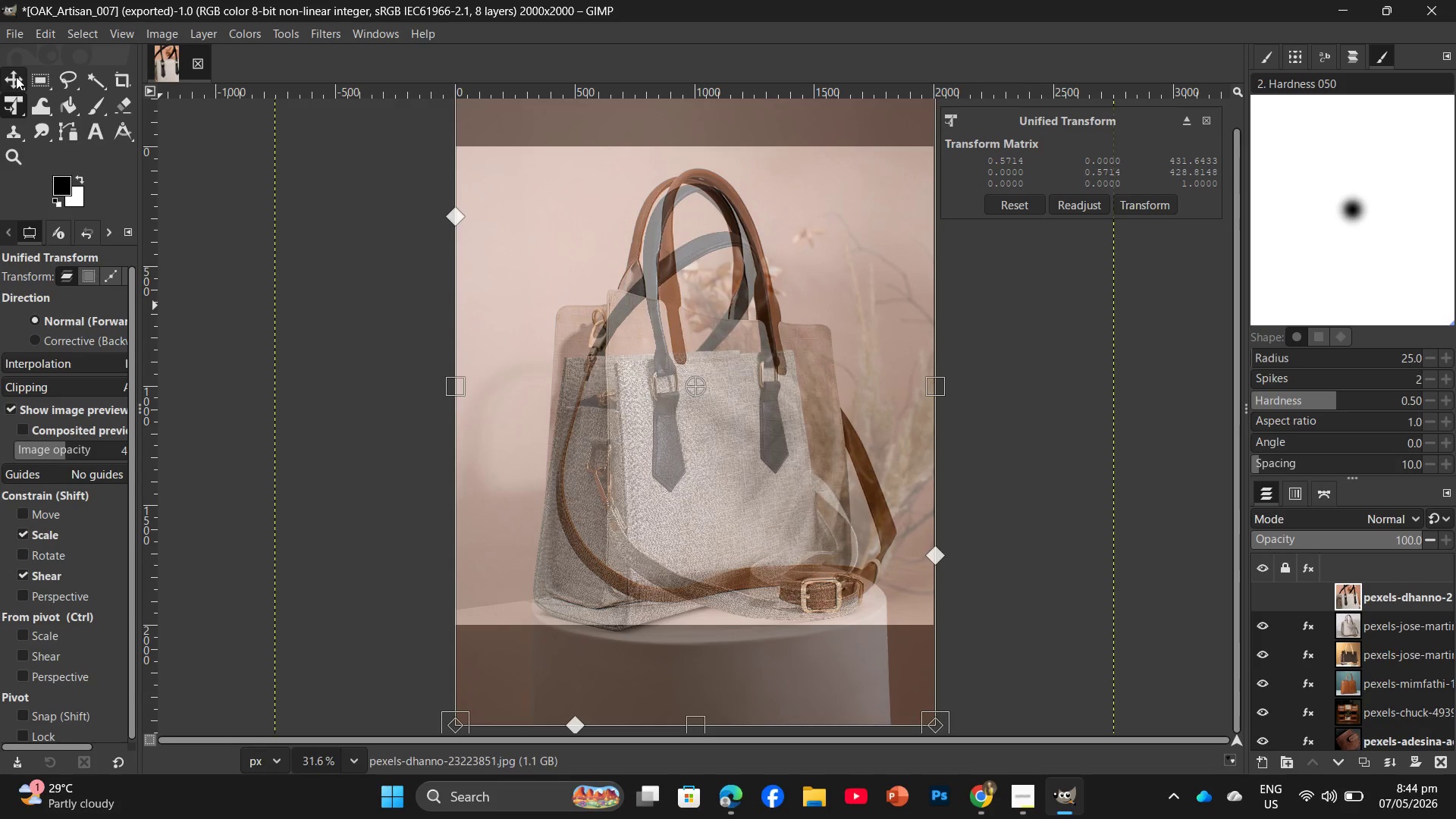 
left_click([16, 77])
 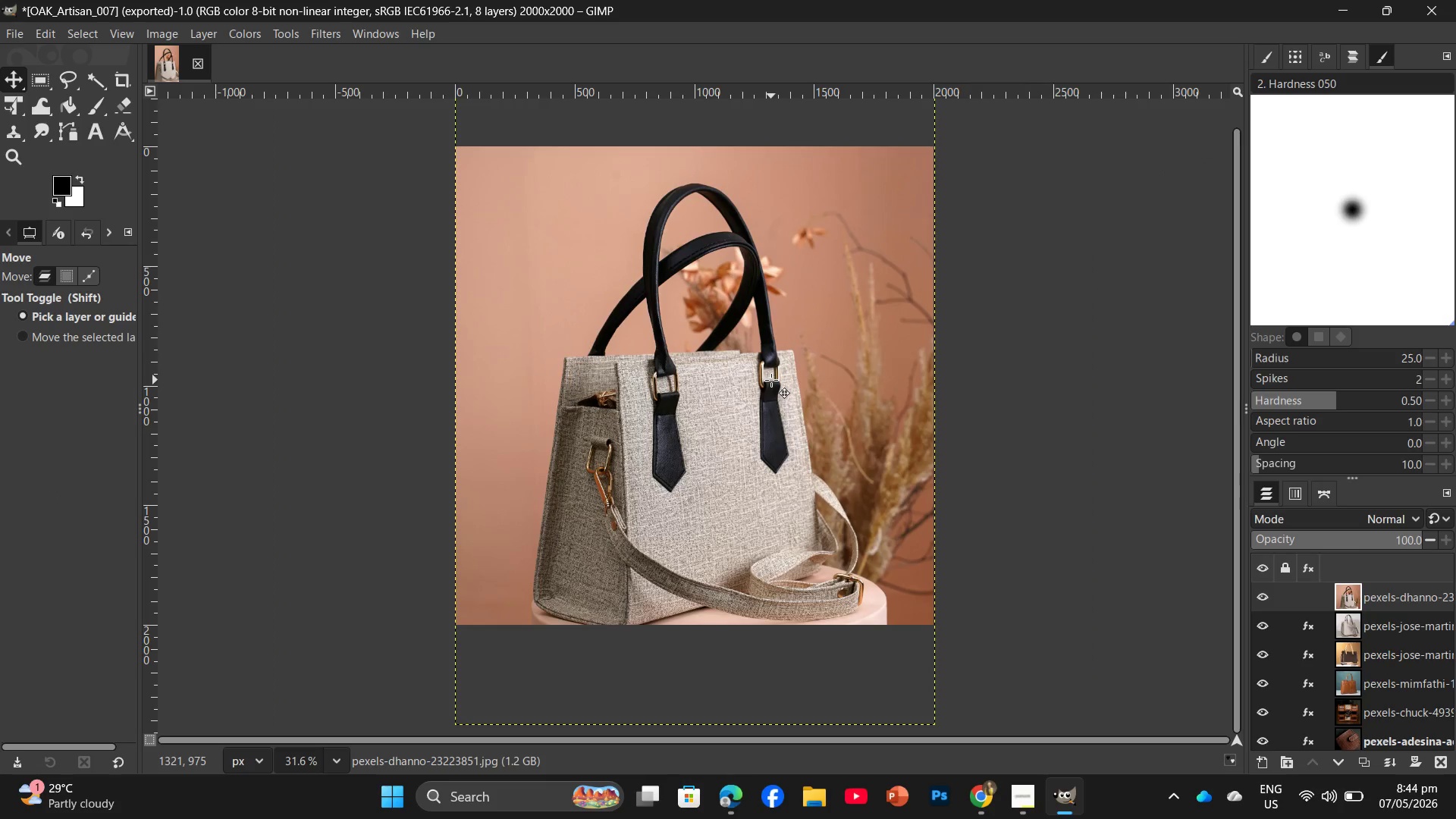 
left_click_drag(start_coordinate=[735, 437], to_coordinate=[735, 417])
 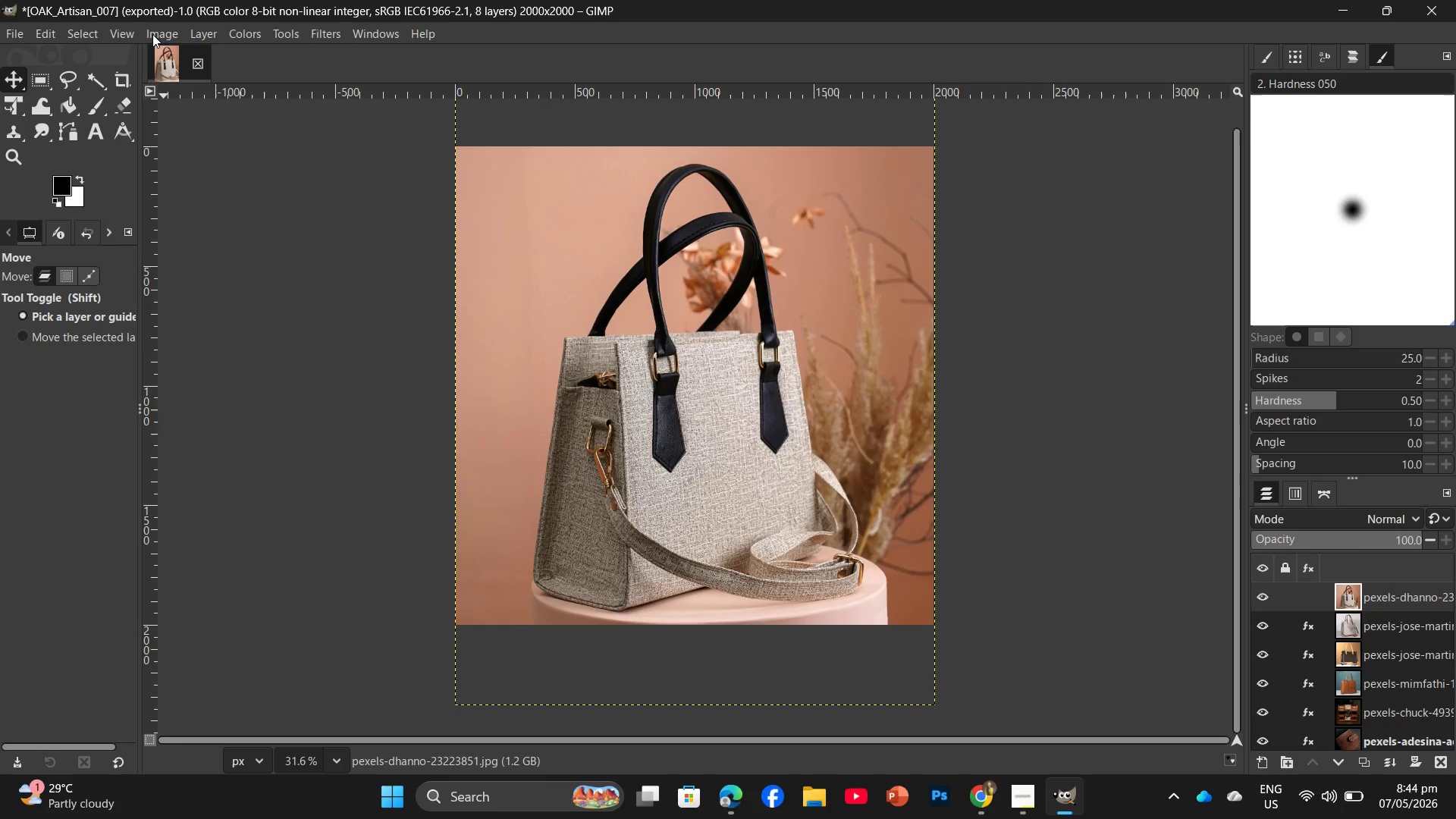 
left_click([311, 31])
 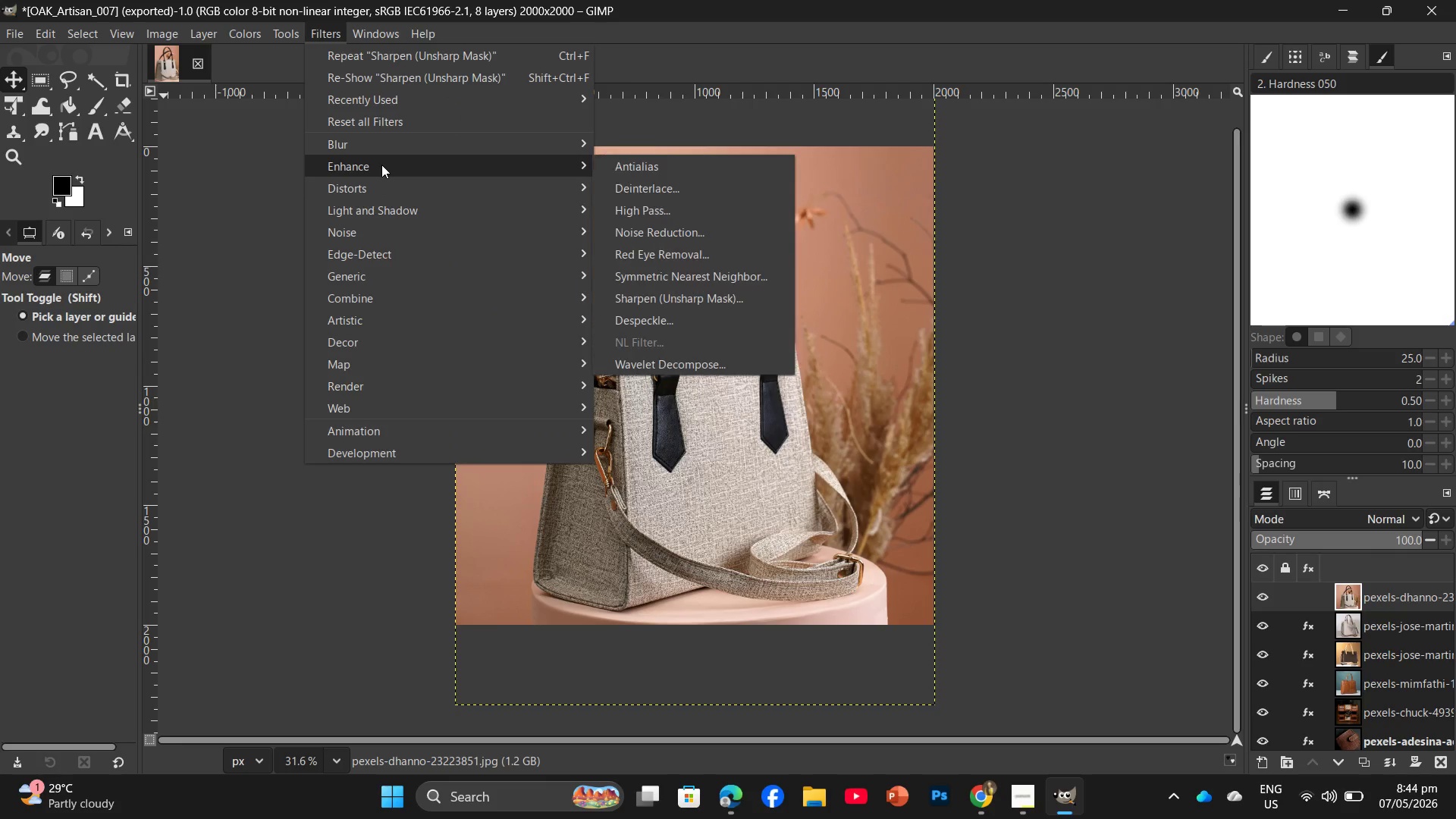 
left_click([381, 165])
 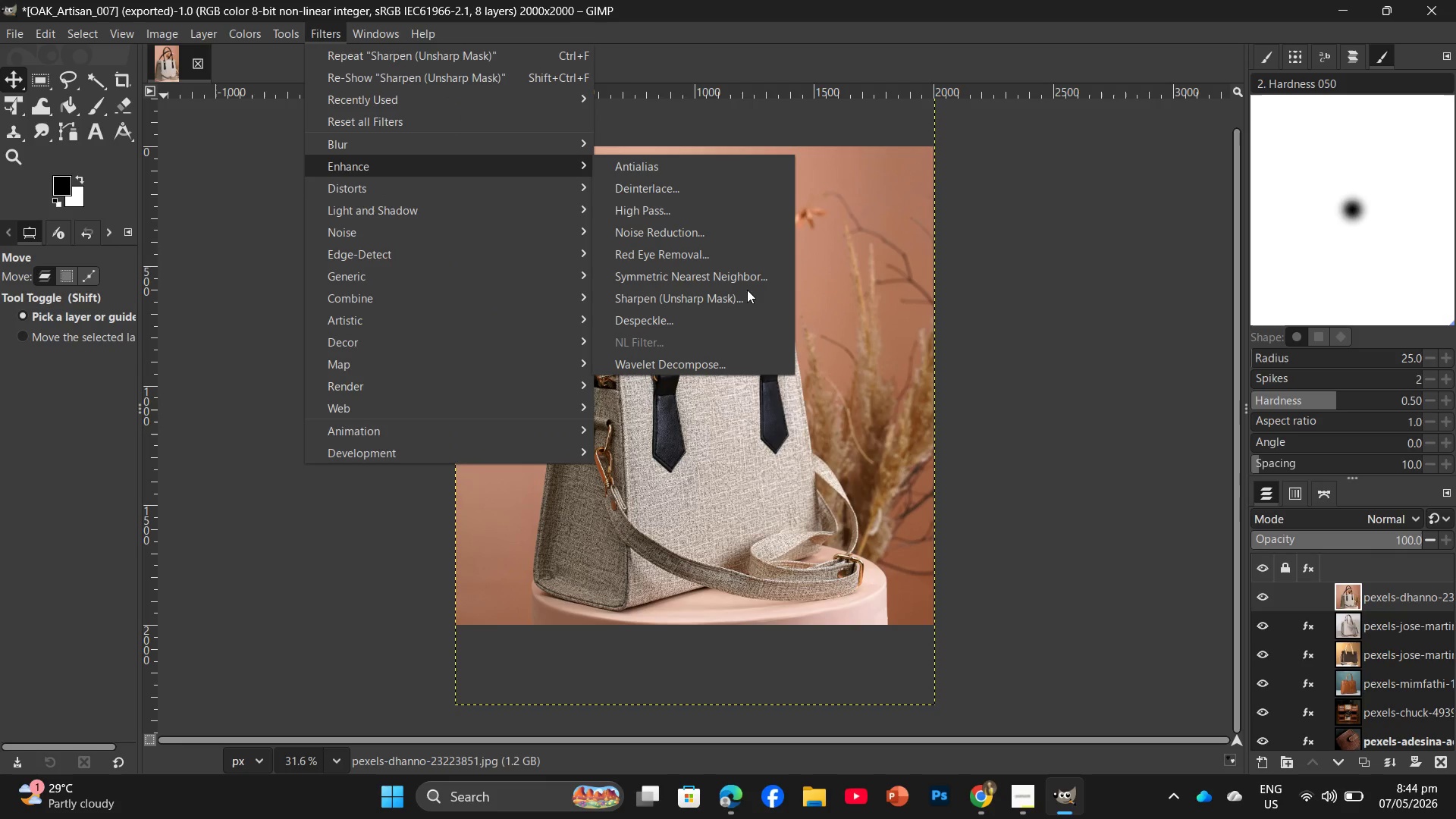 
left_click([740, 297])
 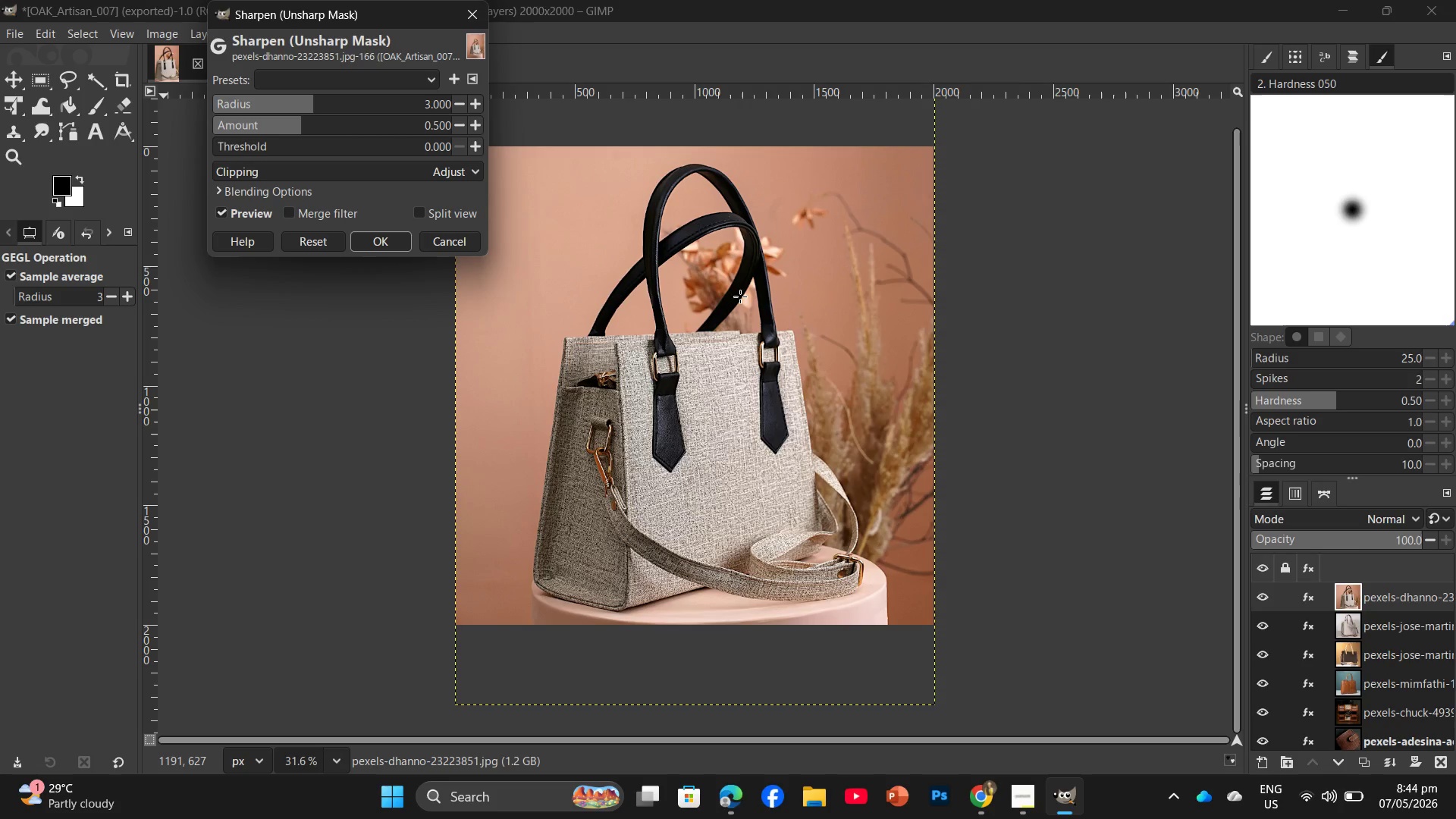 
wait(8.5)
 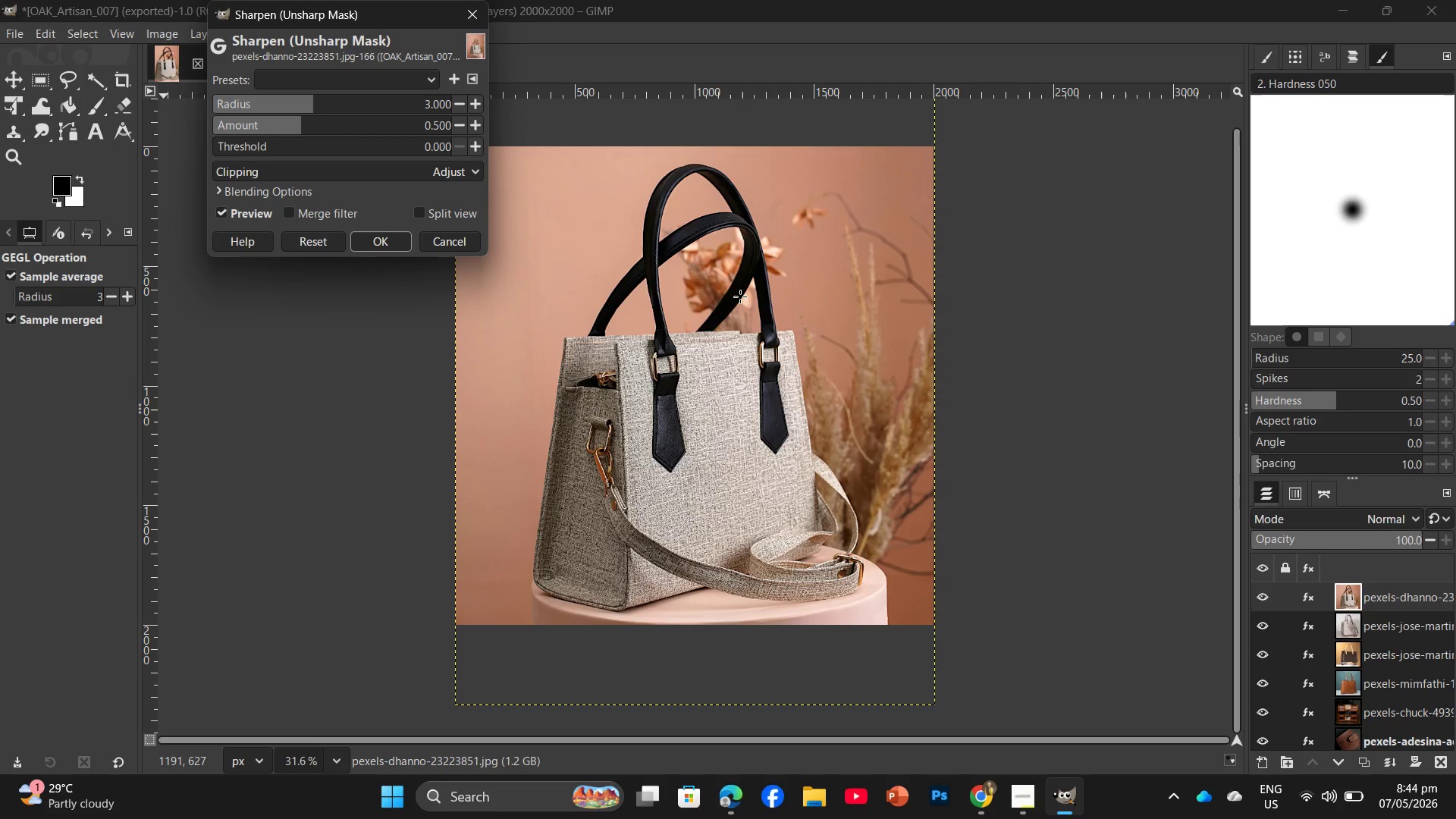 
left_click([249, 140])
 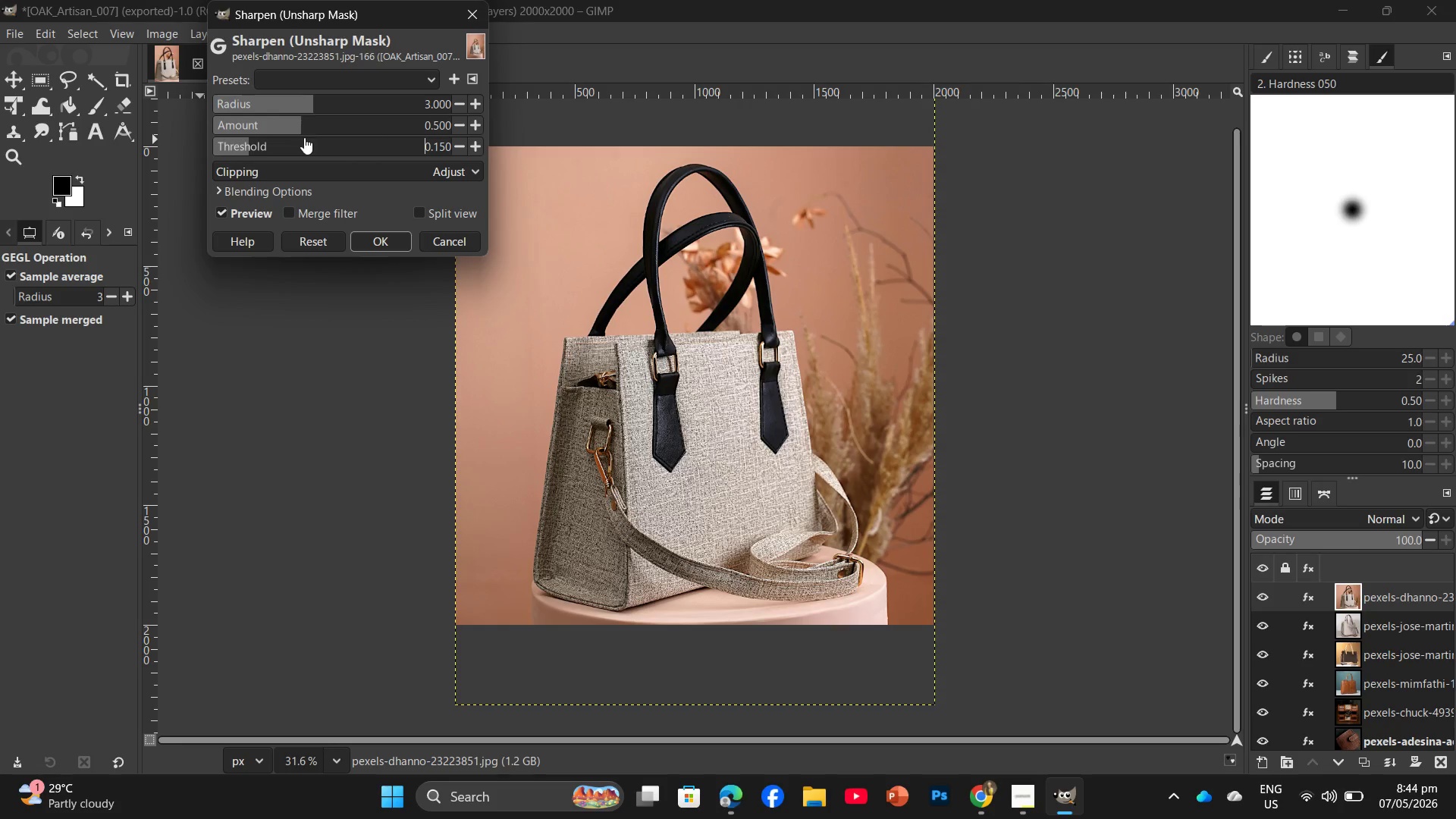 
left_click([296, 126])
 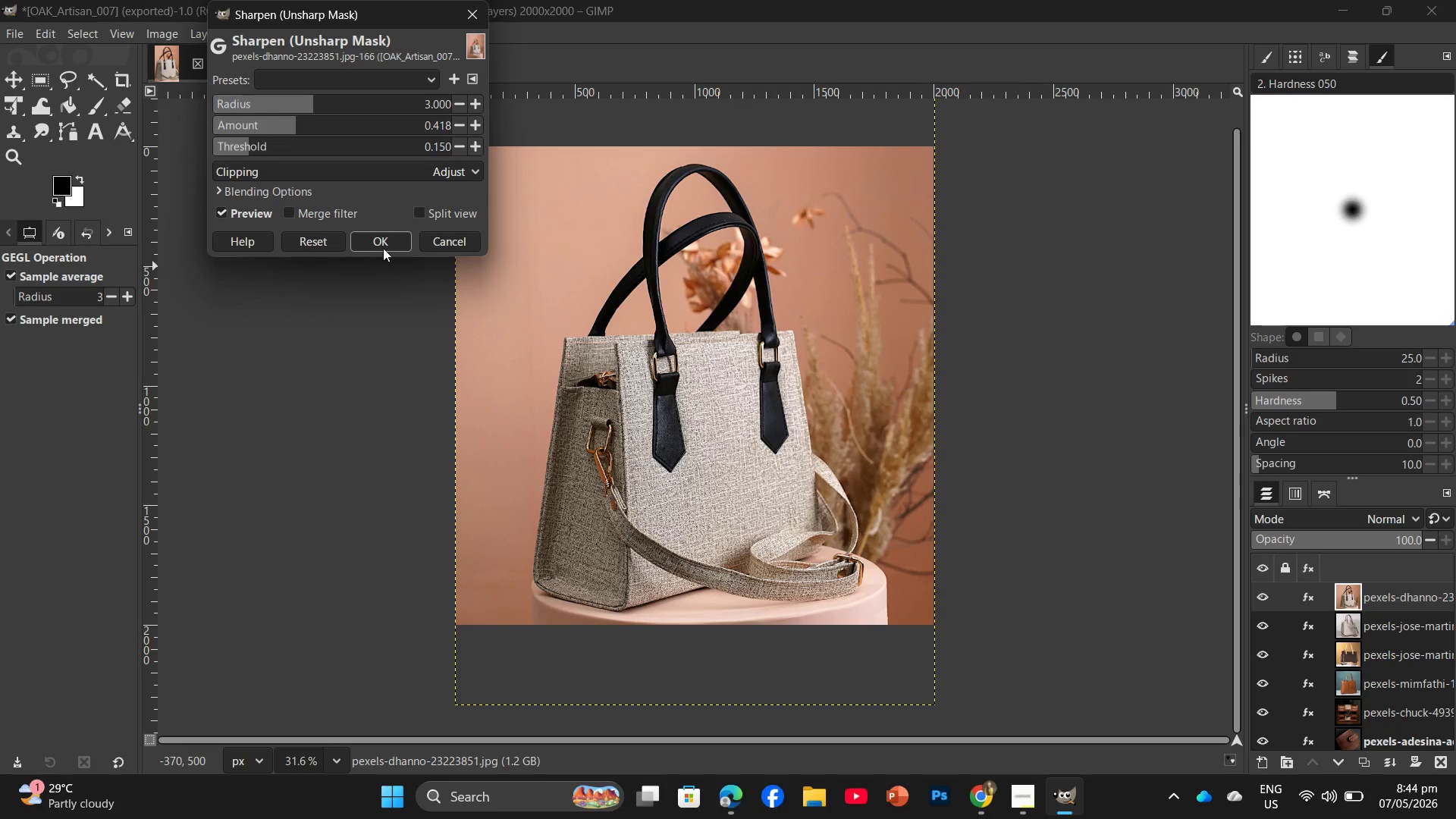 
left_click([387, 238])
 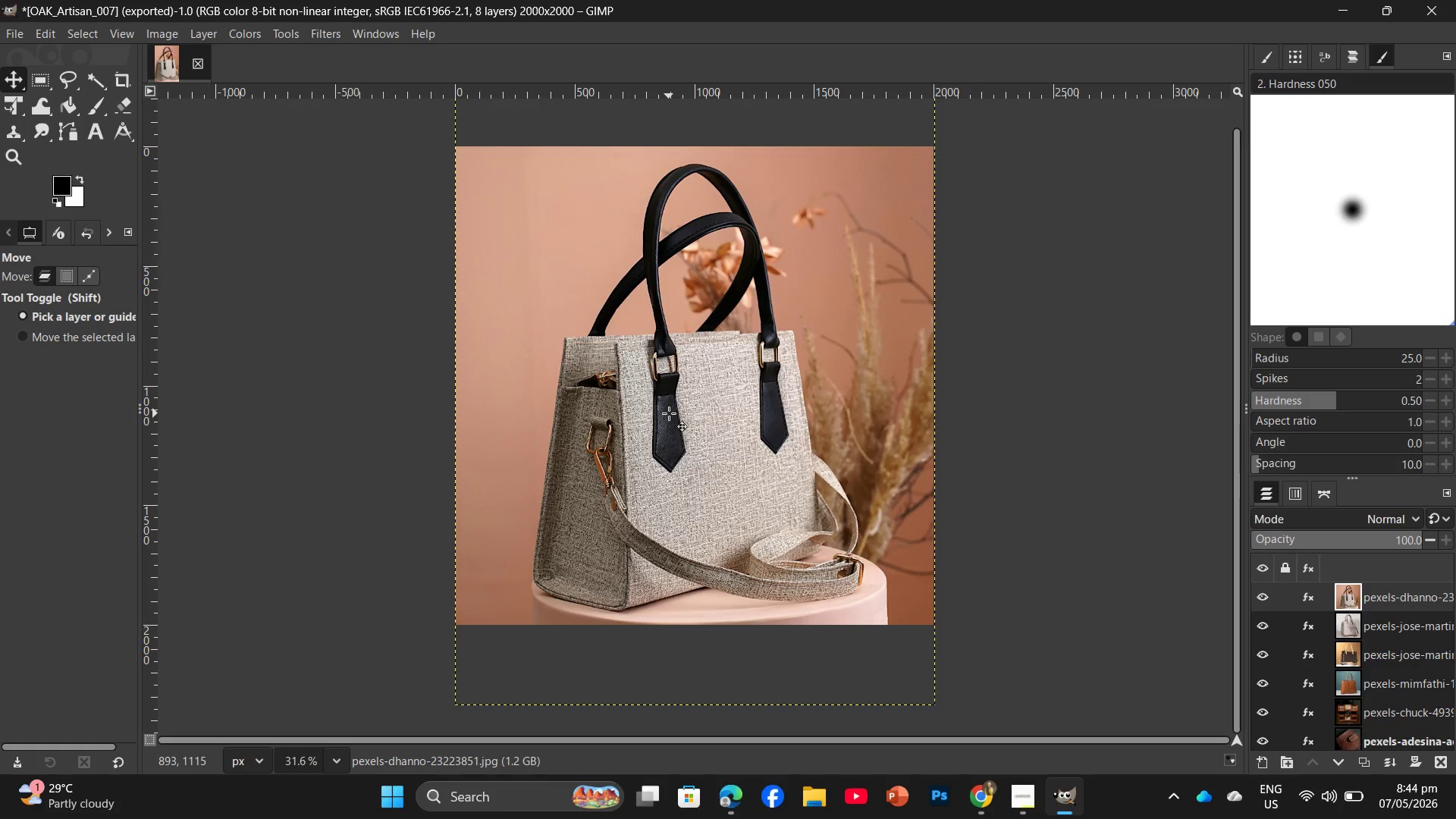 
key(Control+Shift+E)
 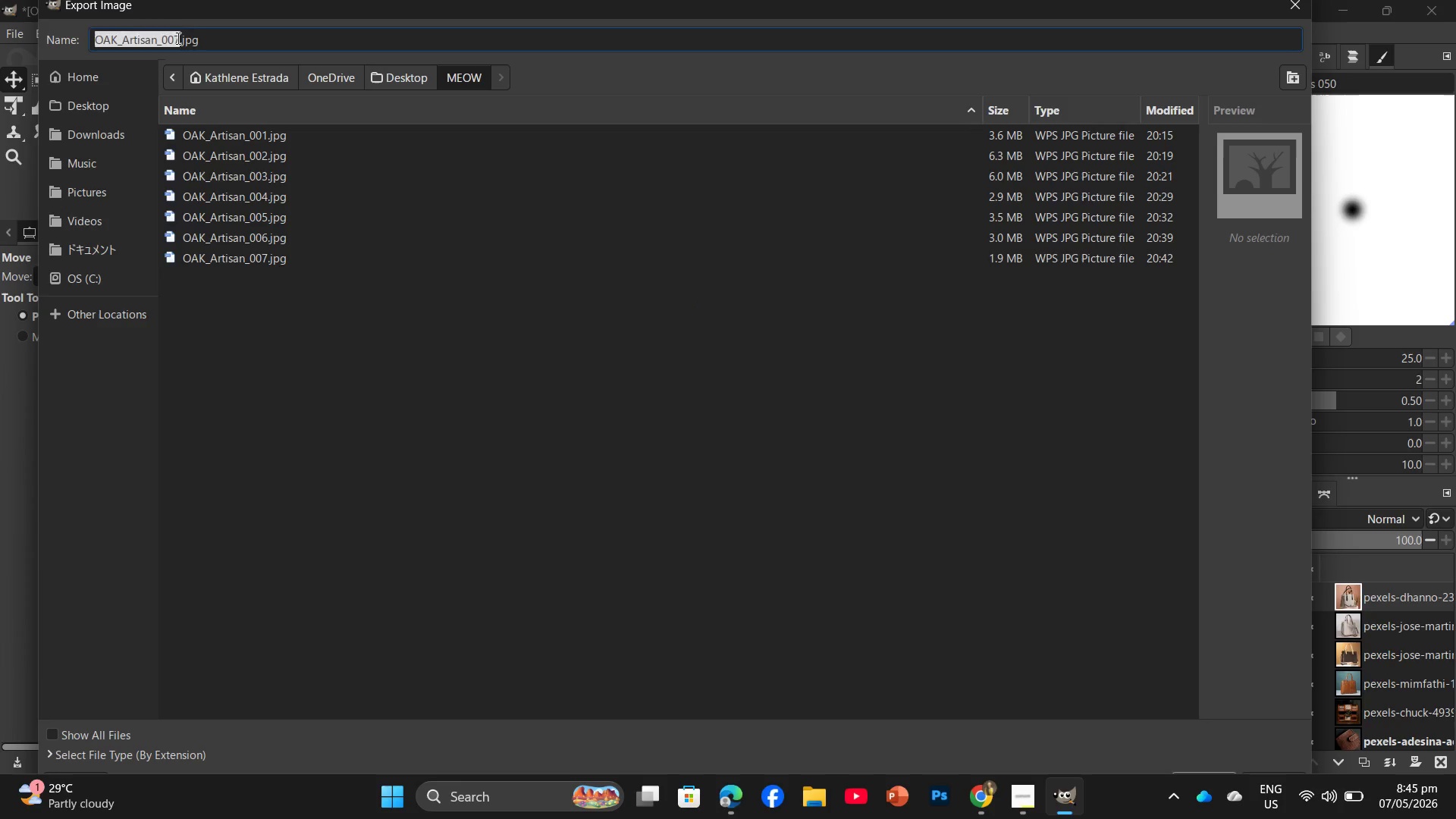 
key(Backspace)
 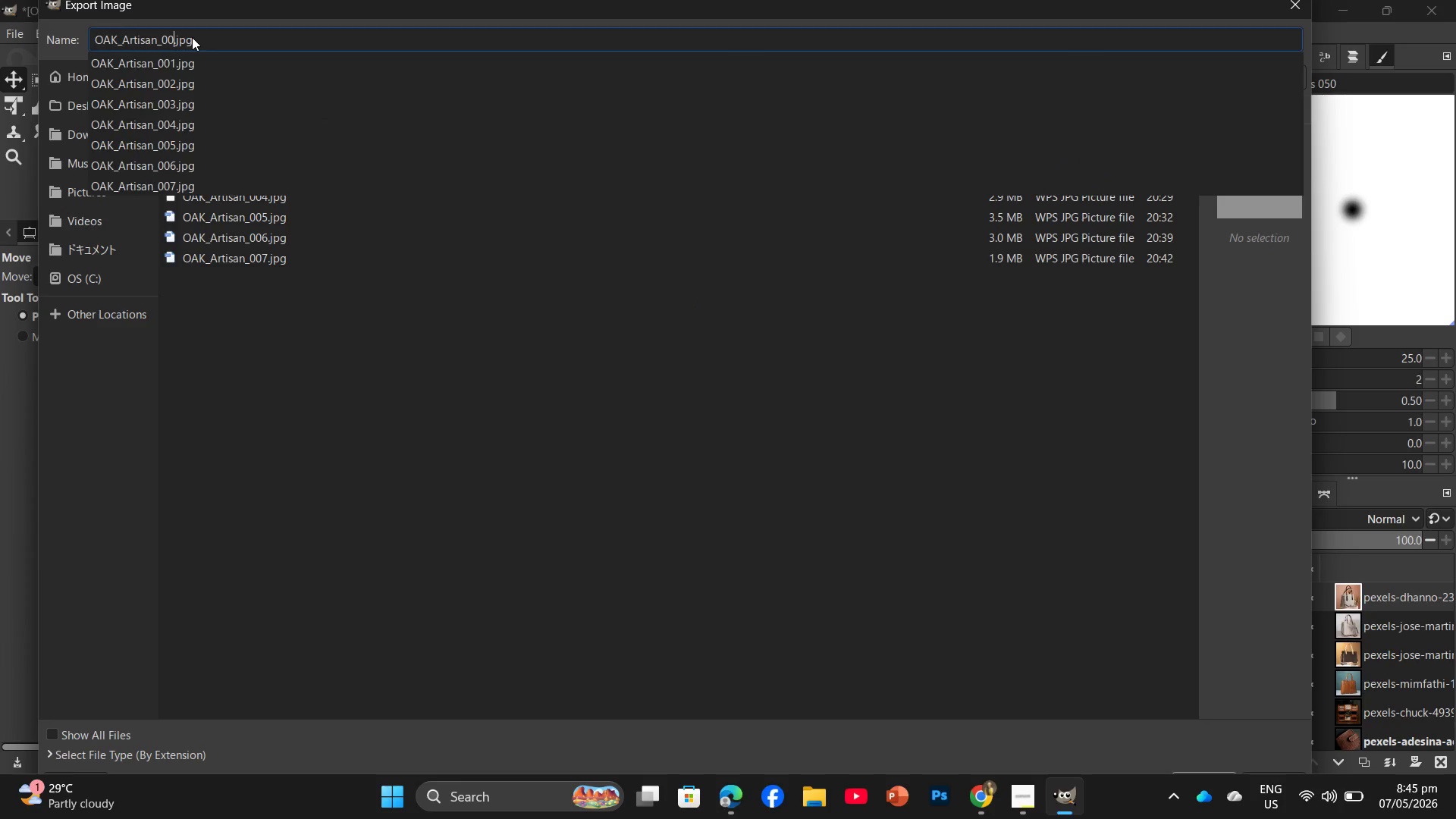 
key(Numpad8)
 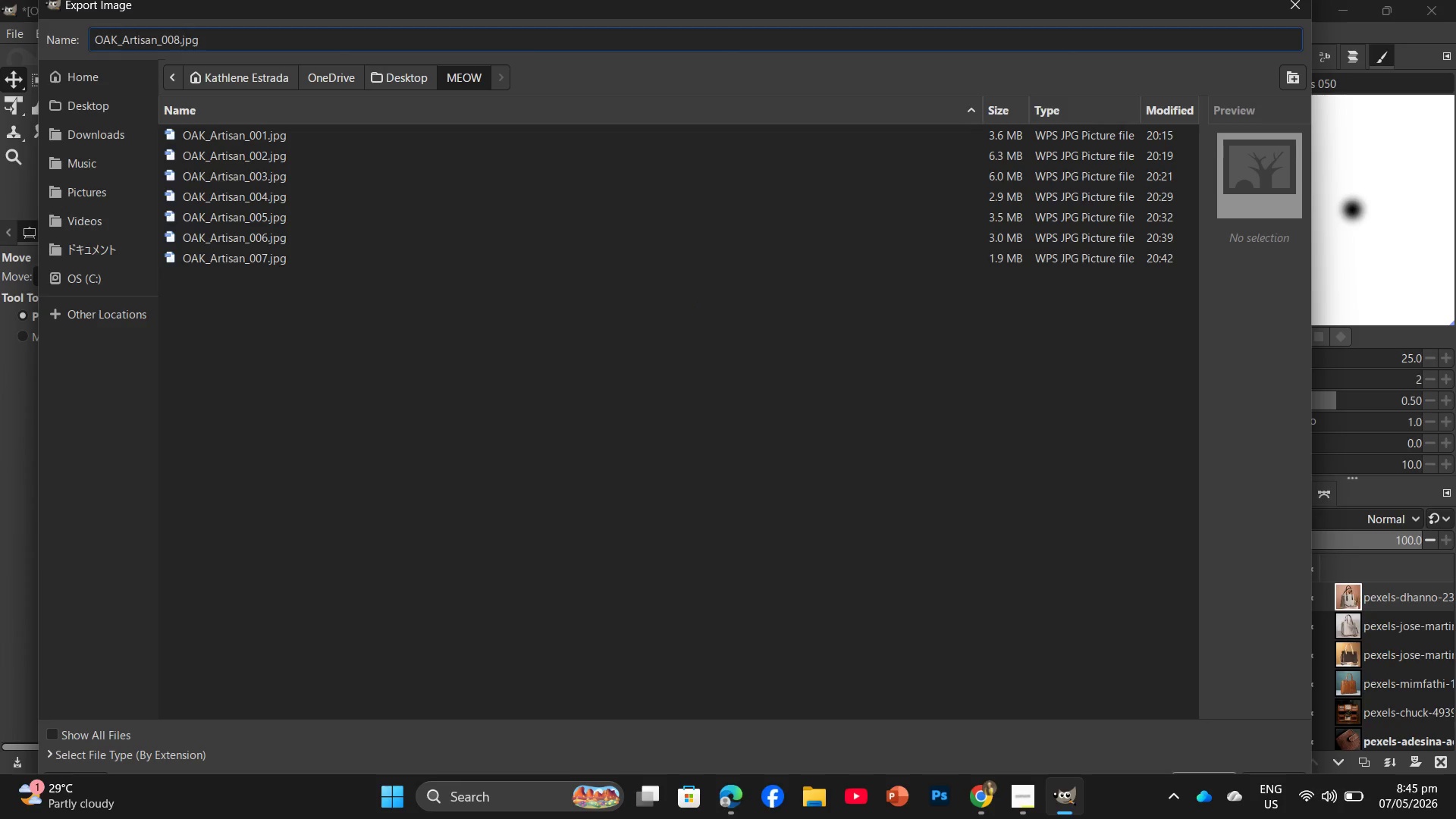 
key(Enter)
 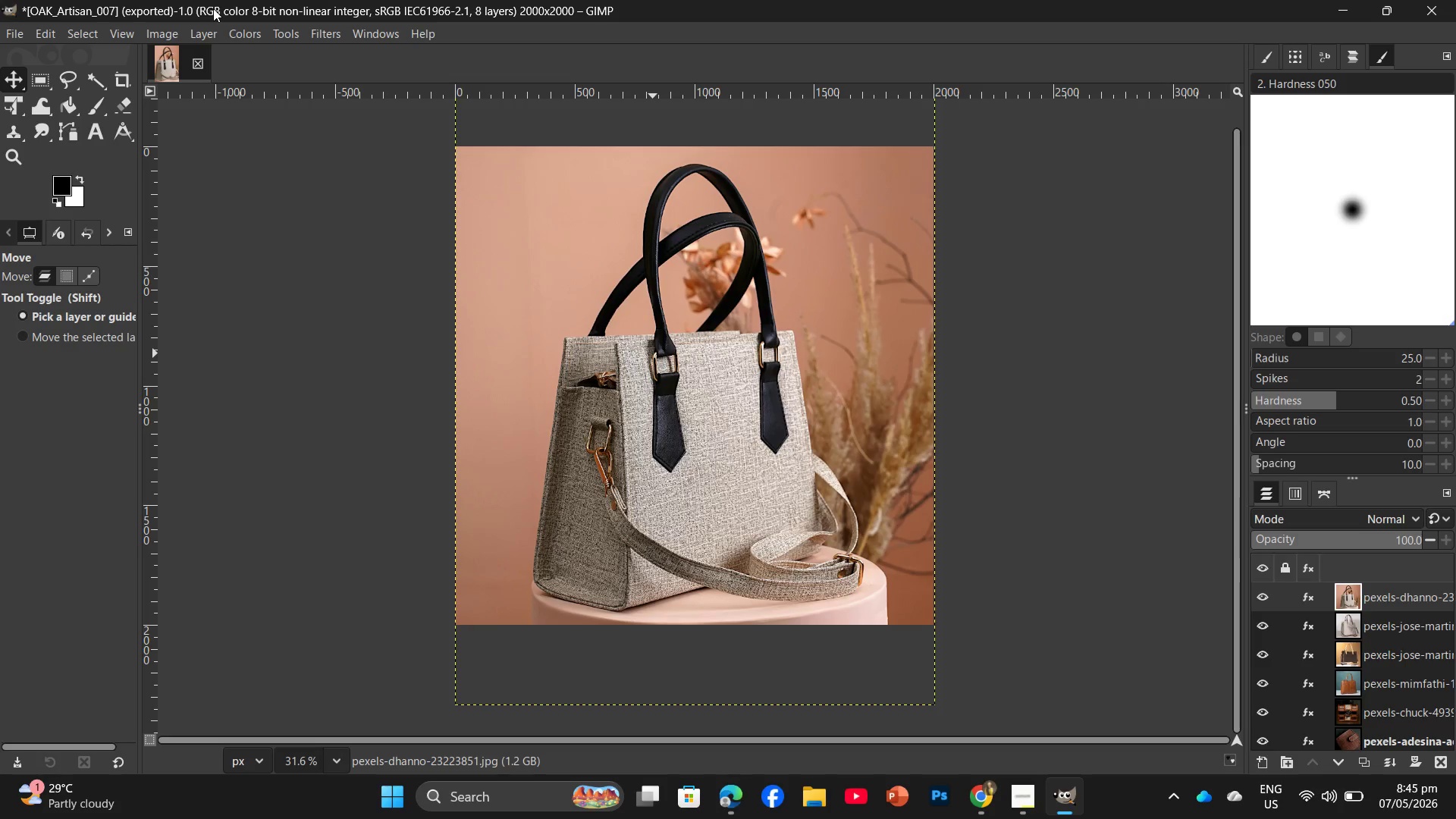 
wait(17.48)
 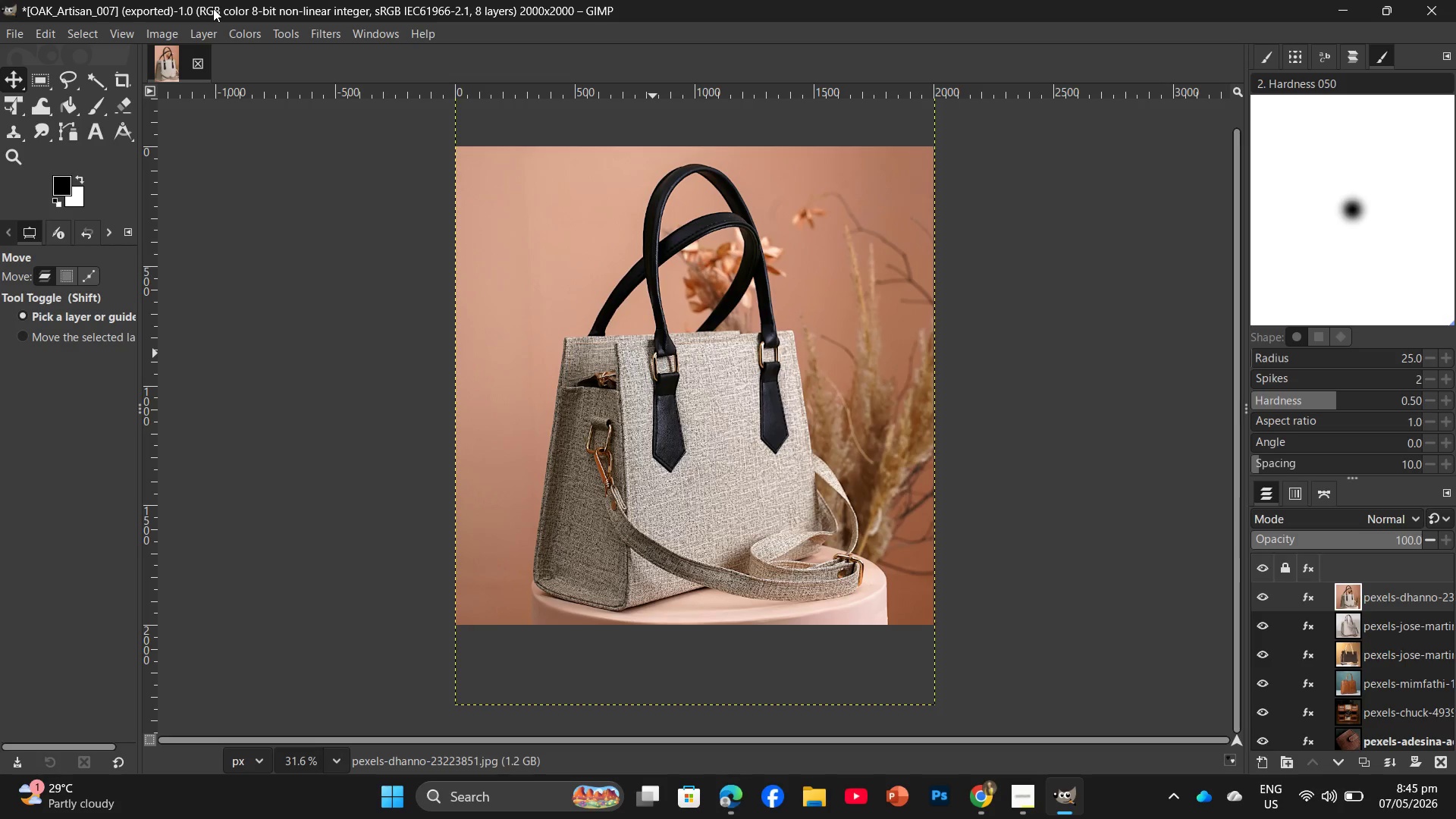 
left_click([1025, 812])